 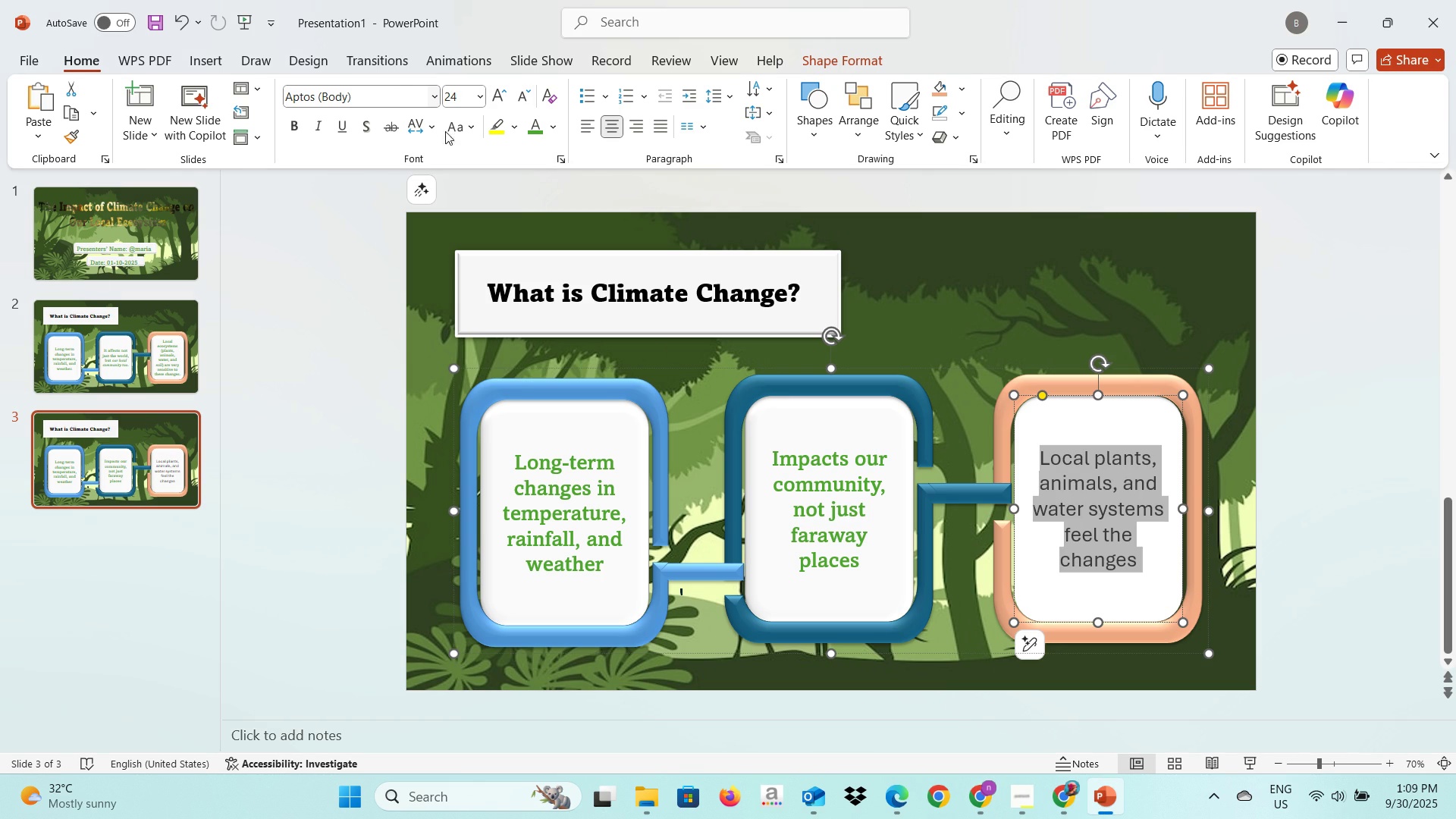 
left_click([433, 95])
 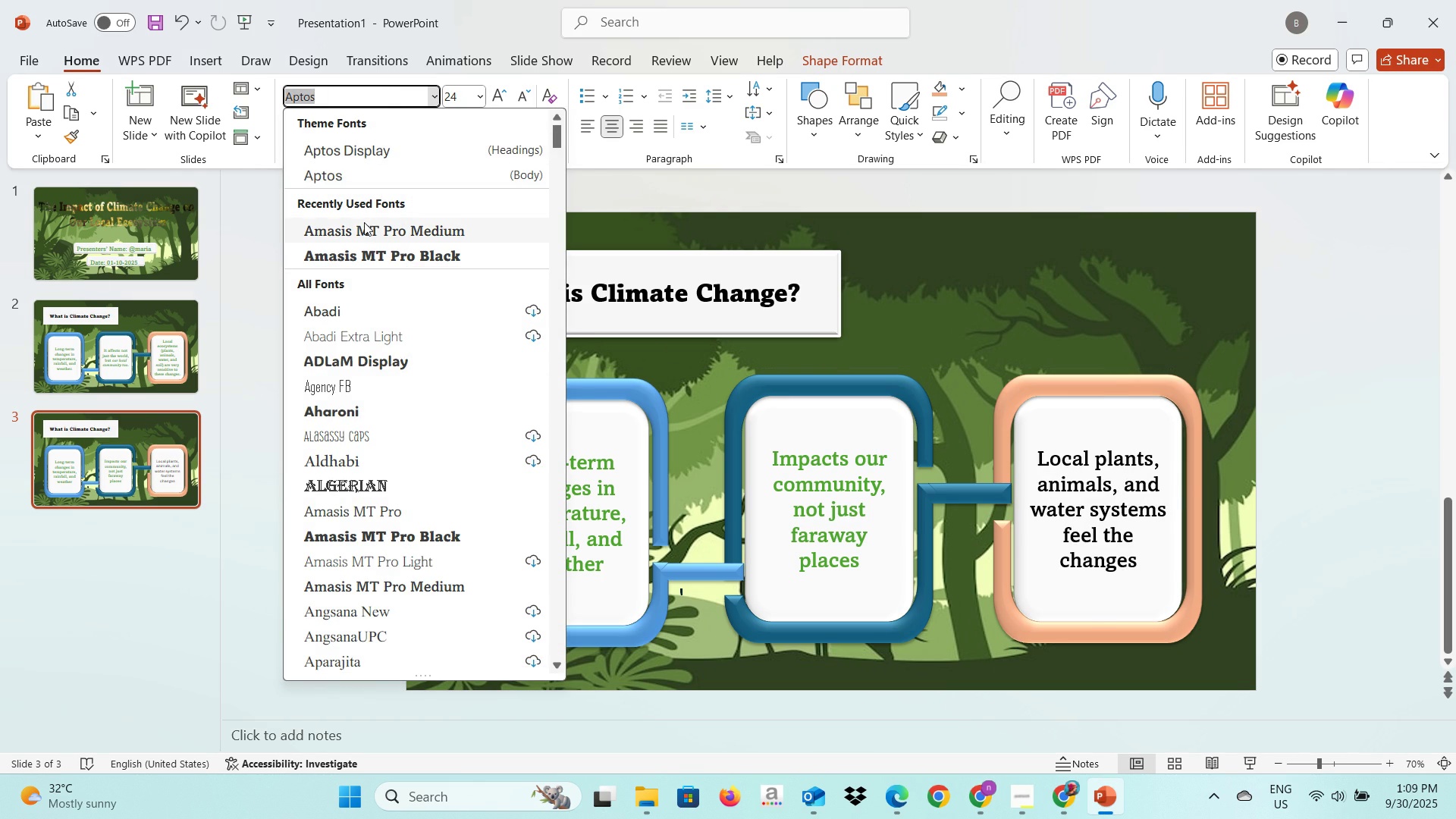 
left_click([364, 224])
 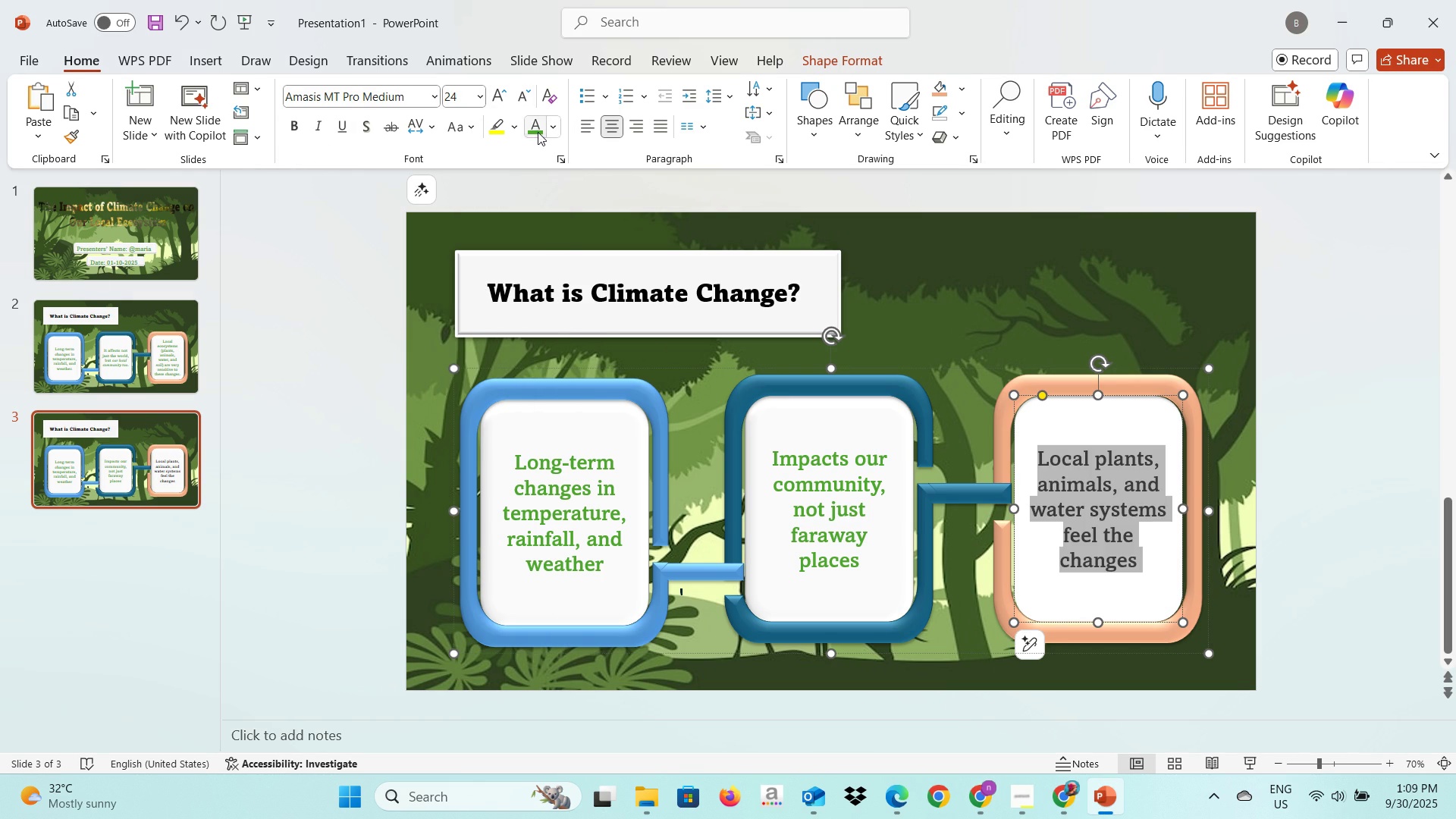 
left_click([538, 132])
 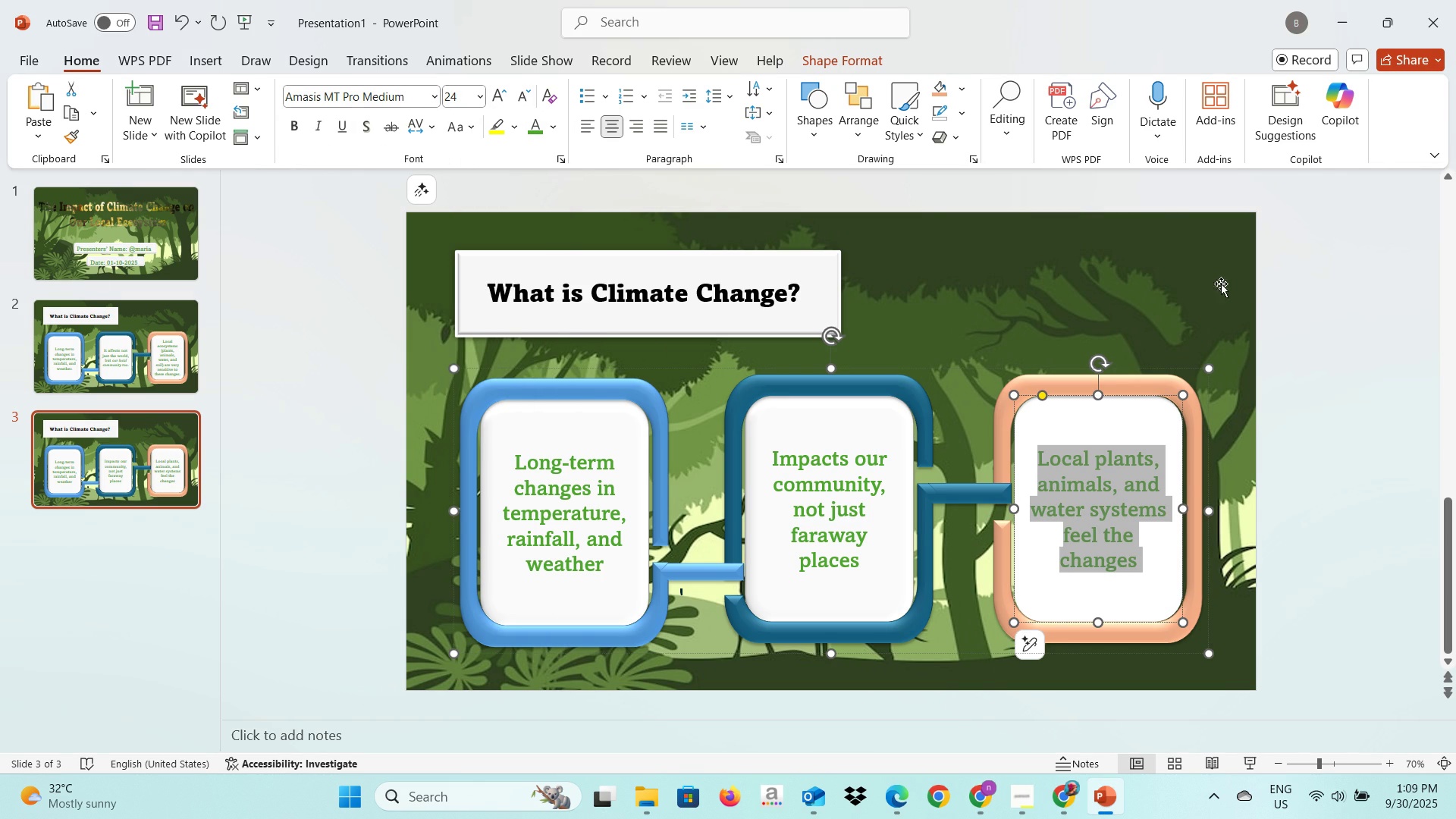 
left_click([1282, 325])
 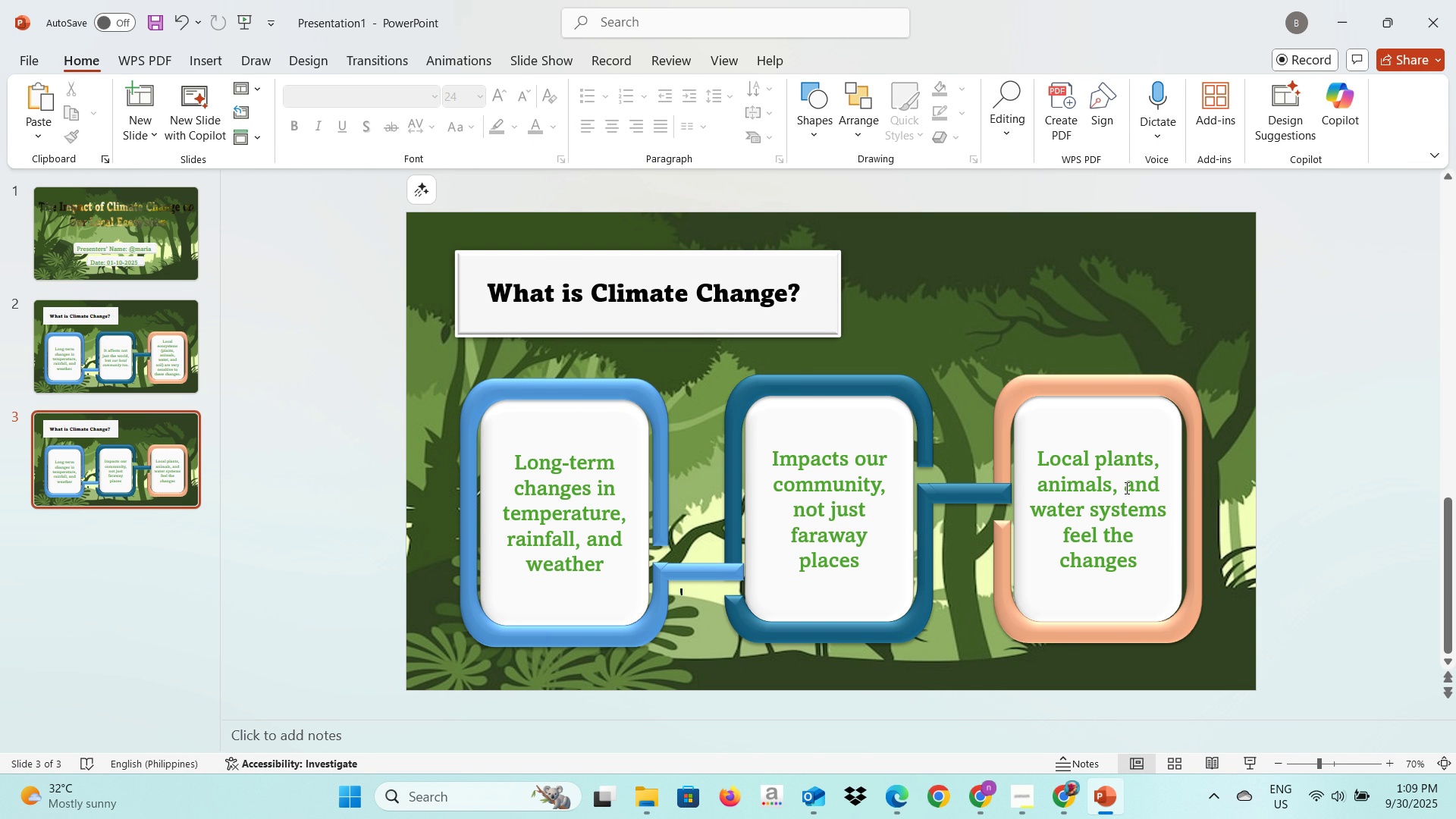 
wait(16.0)
 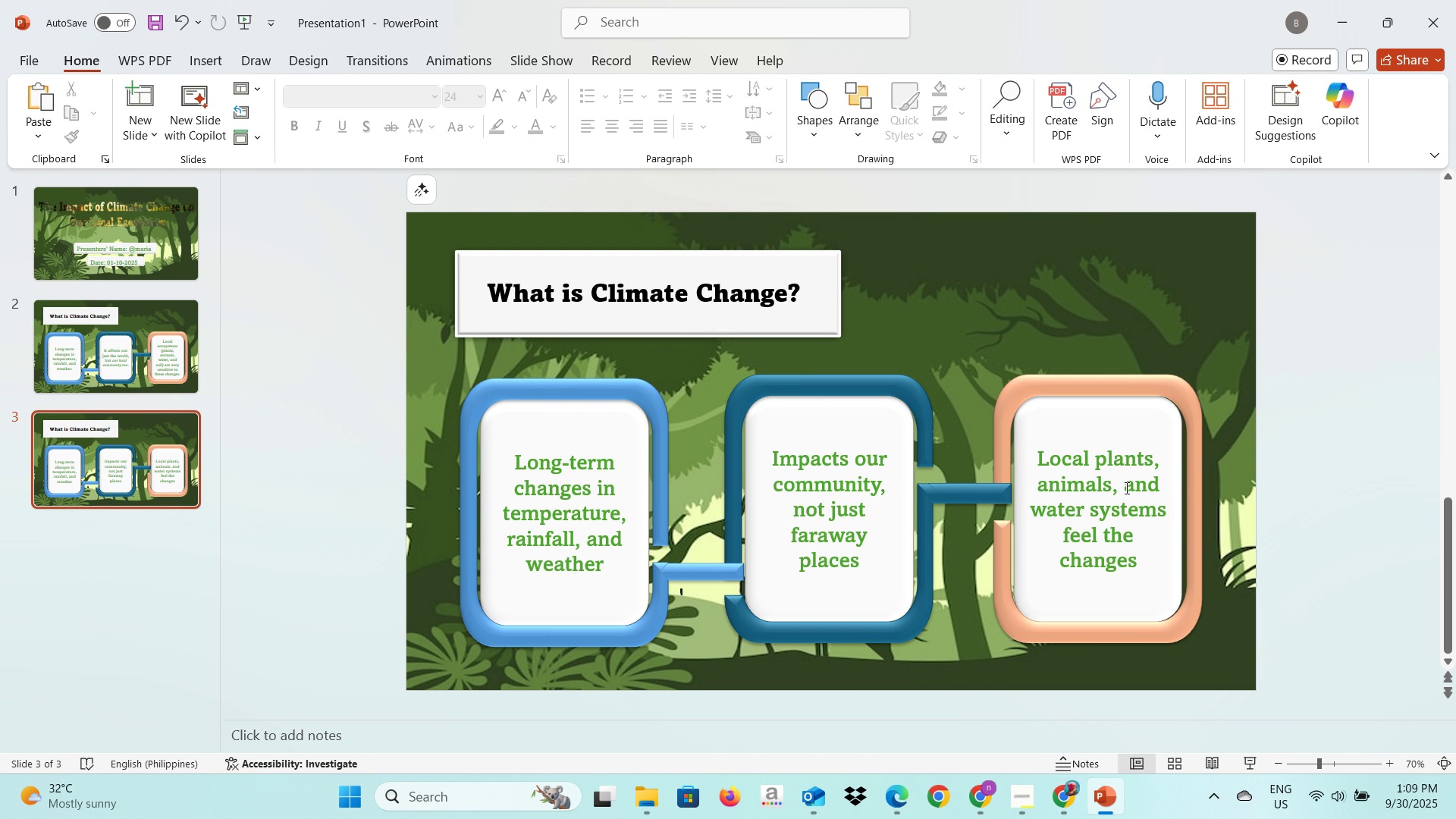 
left_click([168, 319])
 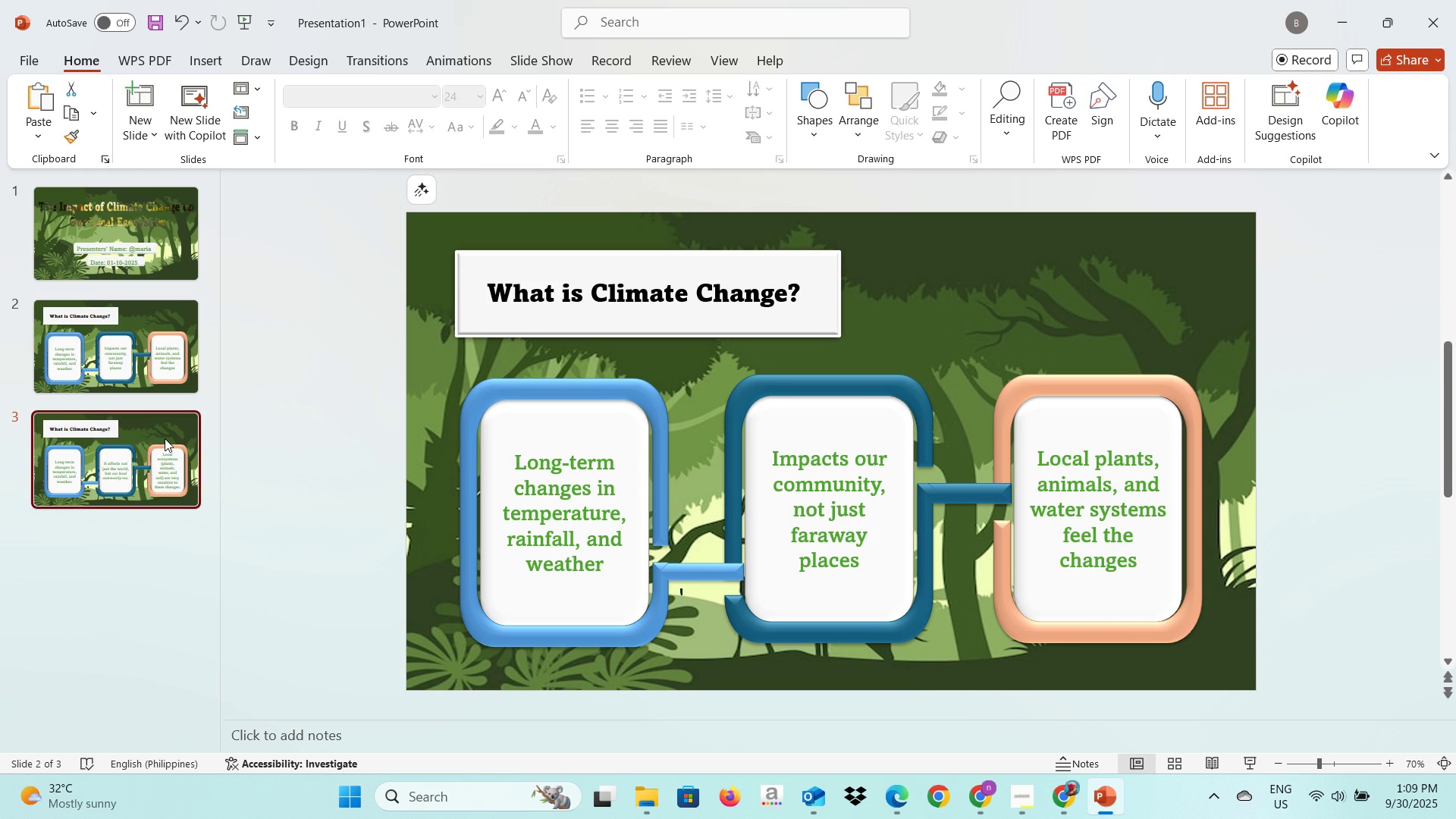 
left_click([165, 438])
 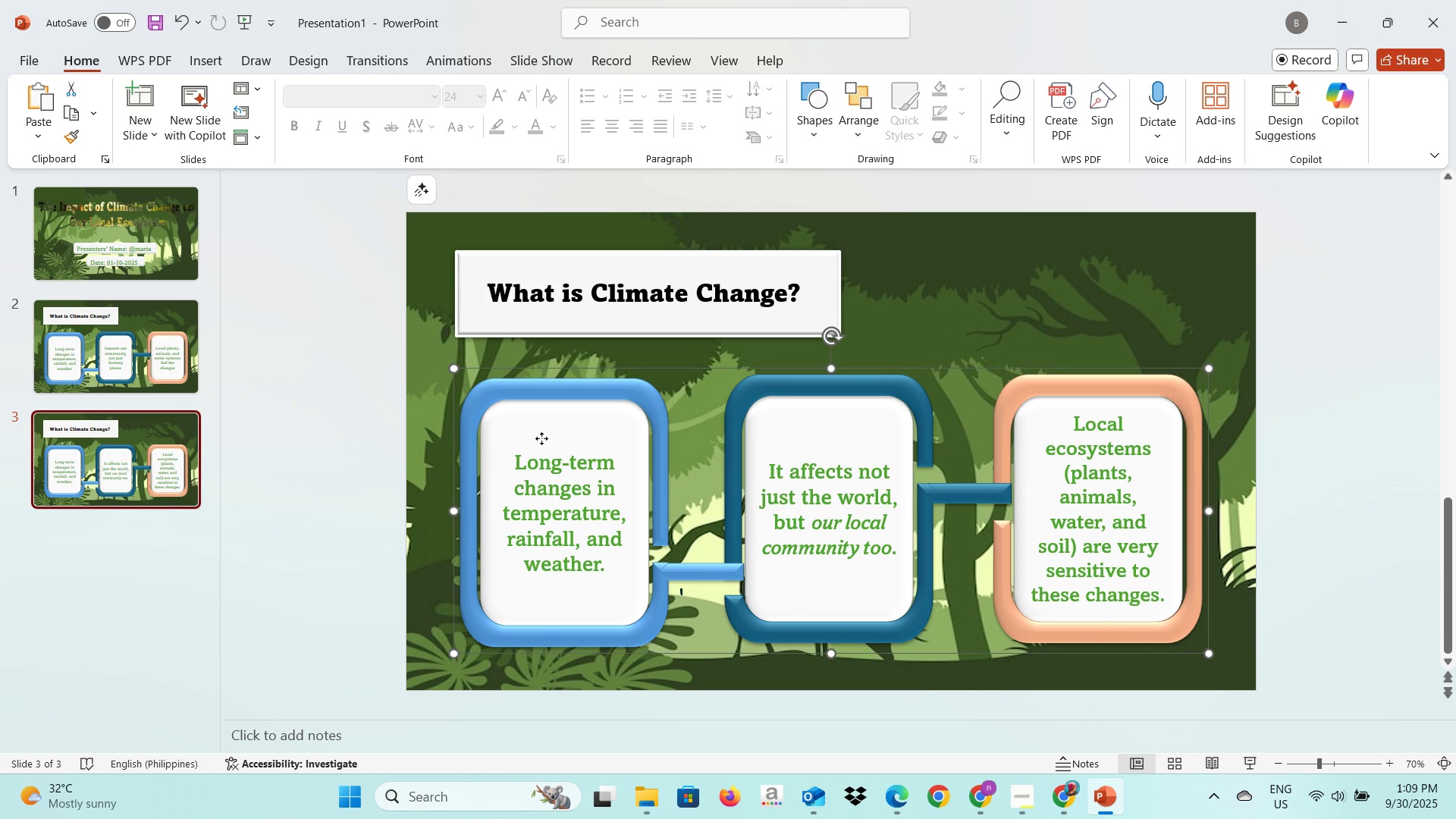 
left_click([541, 438])
 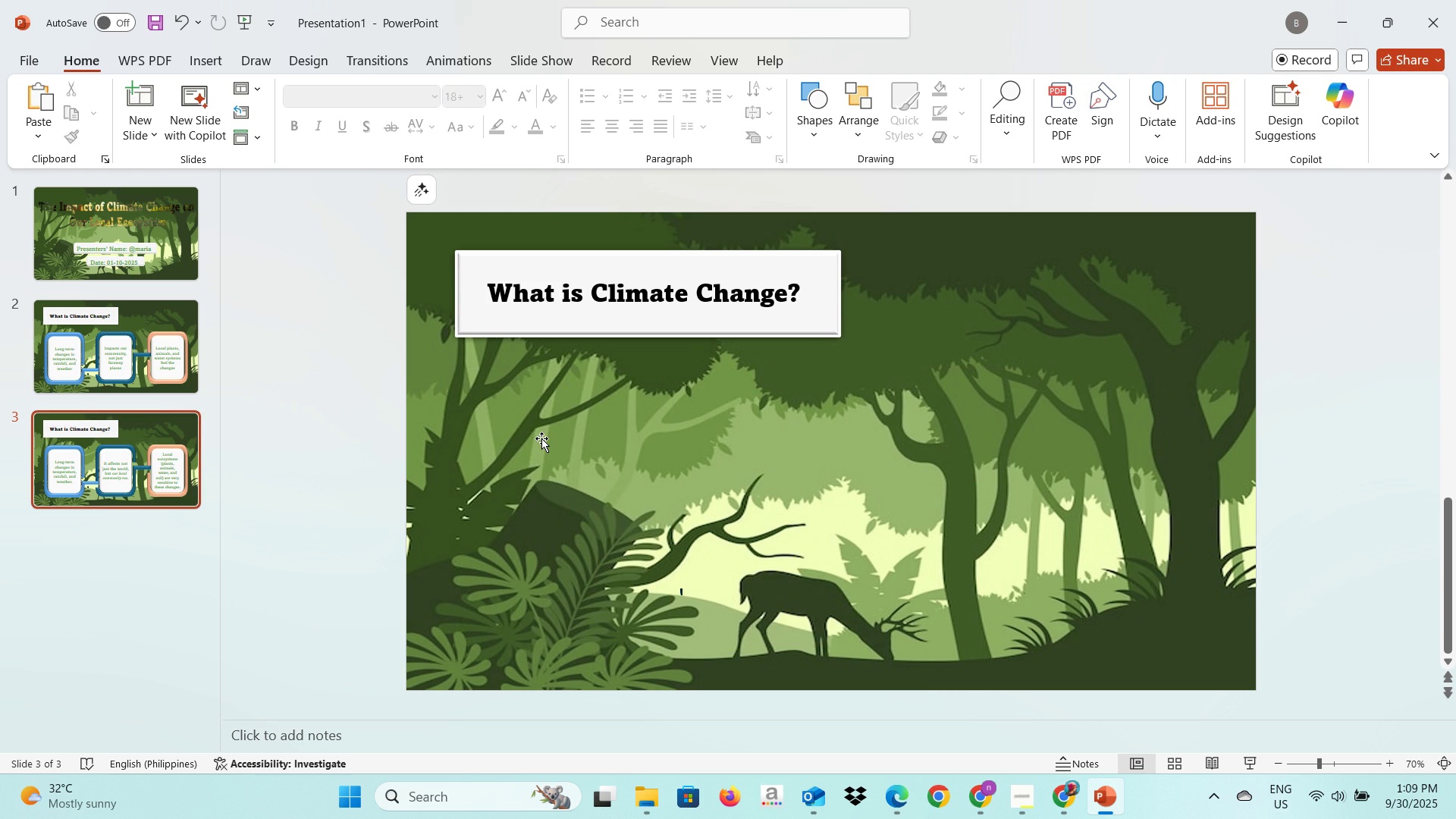 
key(Backspace)
 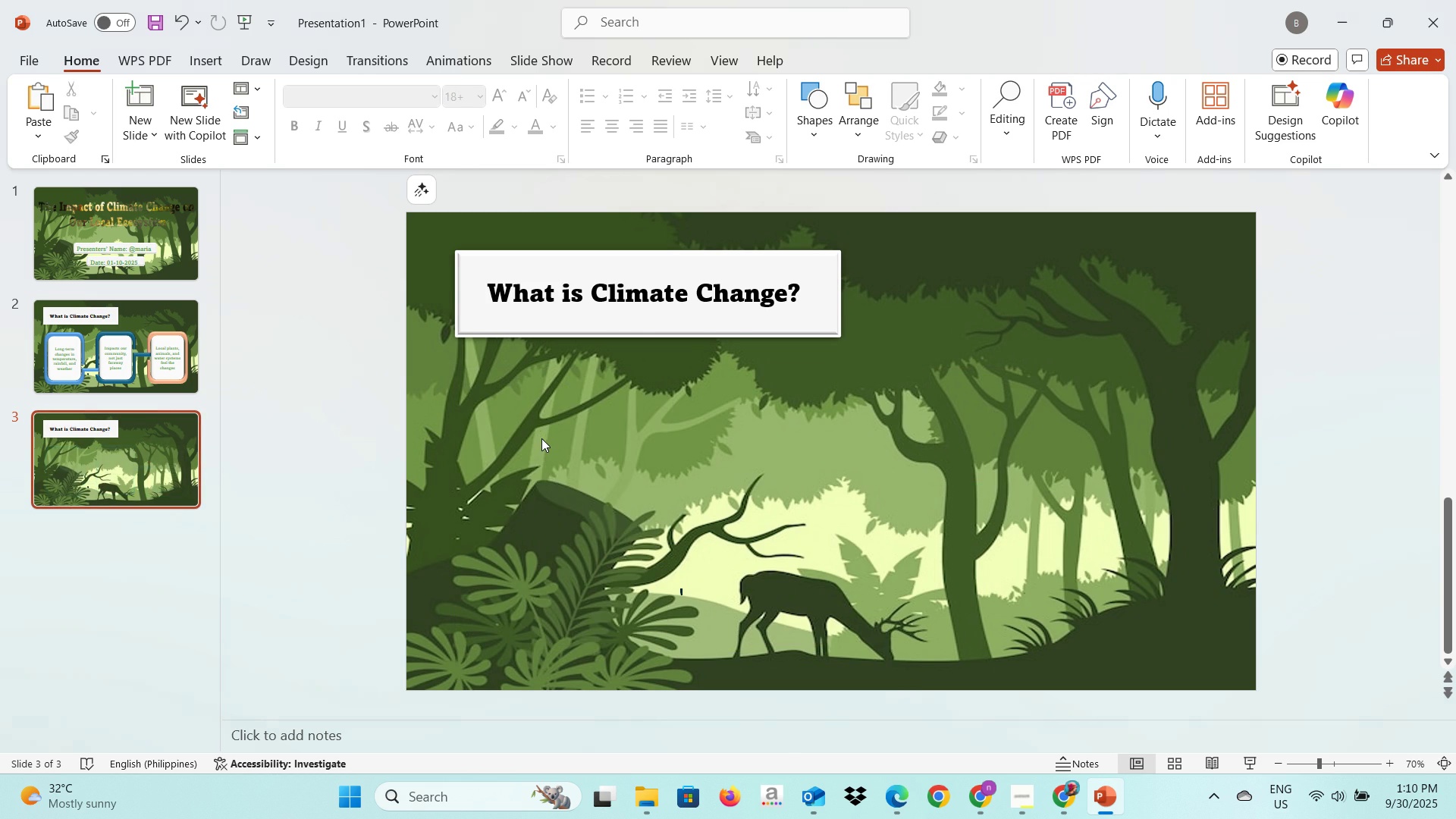 
key(Alt+AltLeft)
 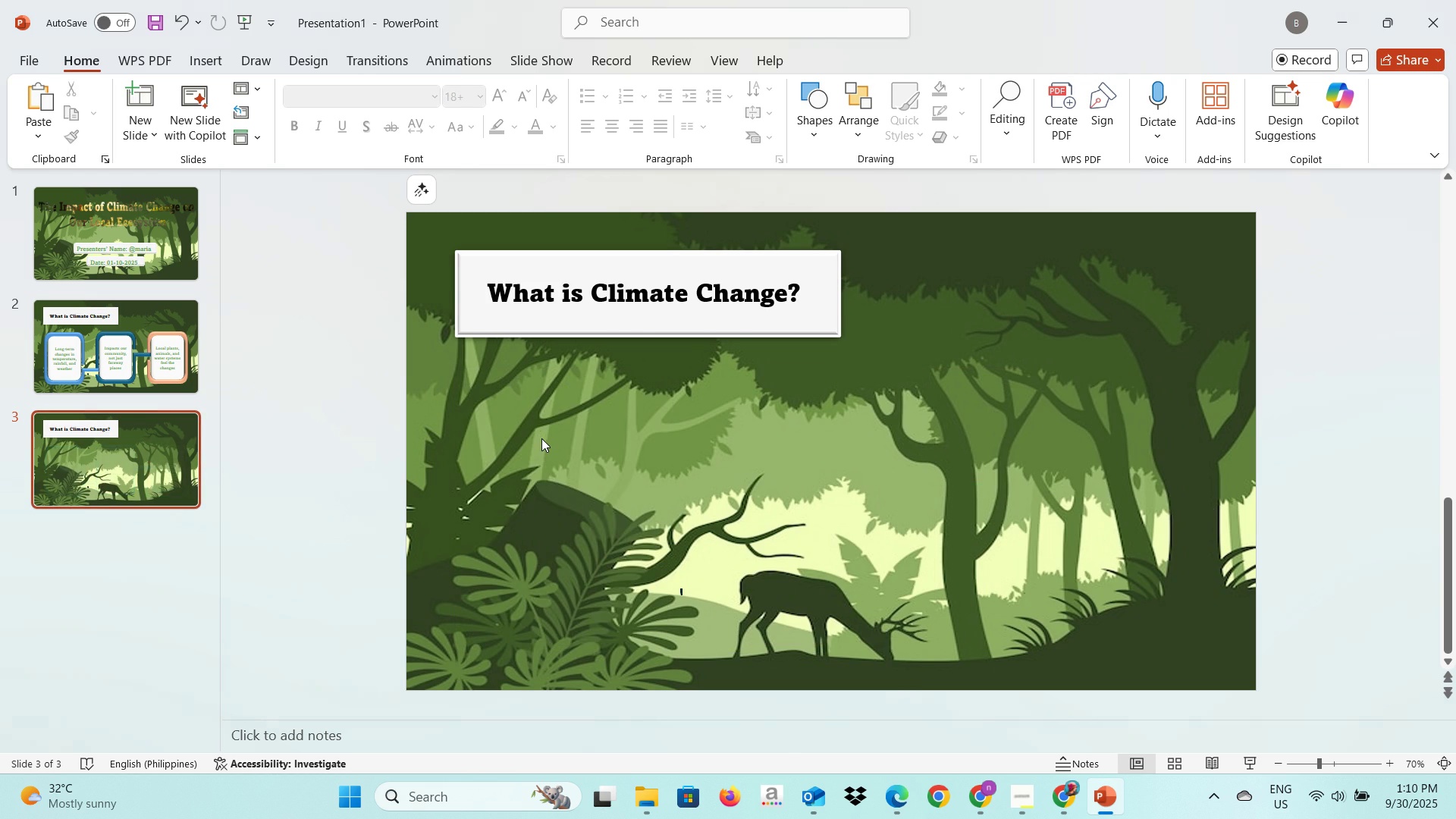 
key(Alt+Tab)
 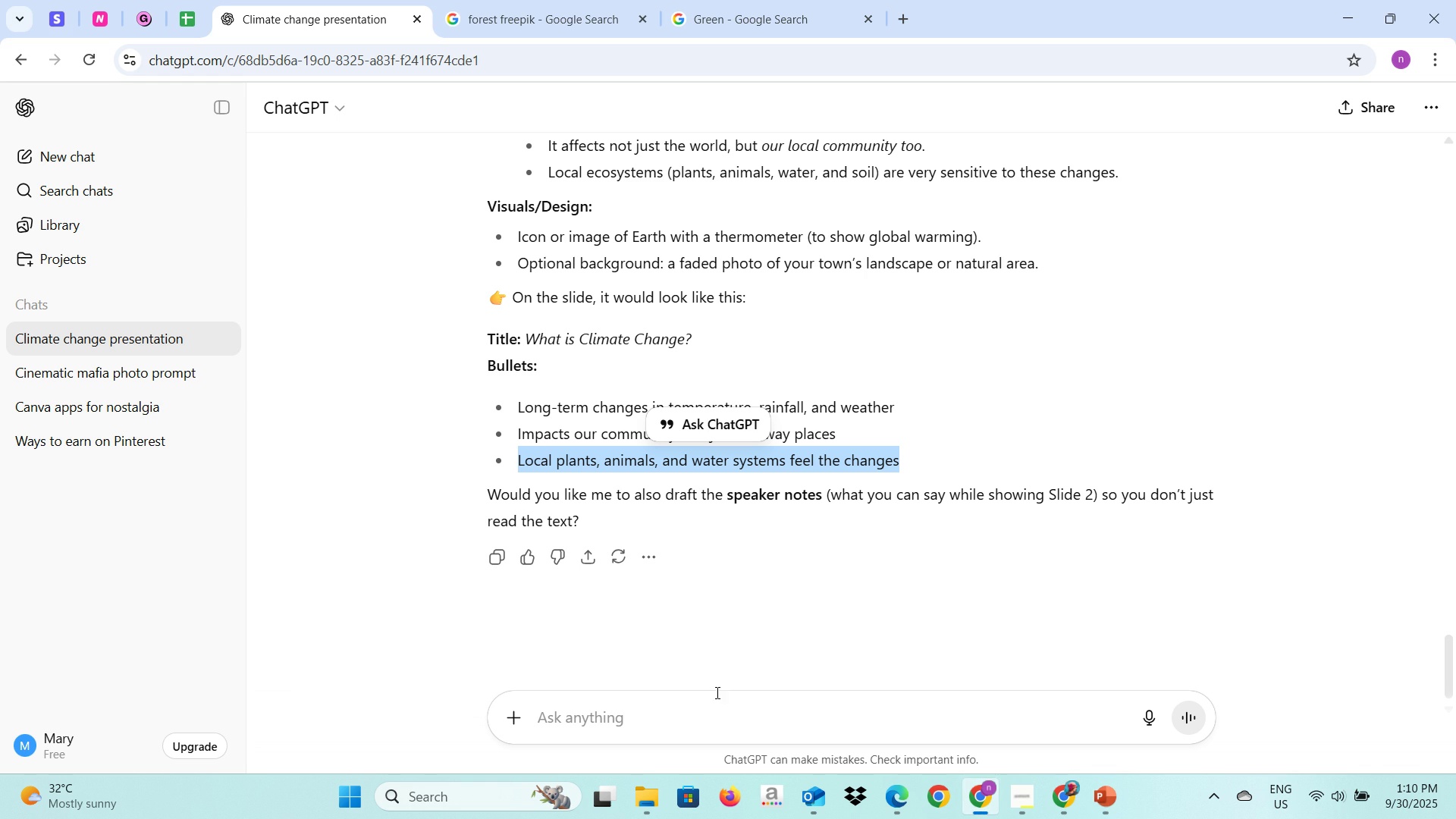 
left_click([708, 711])
 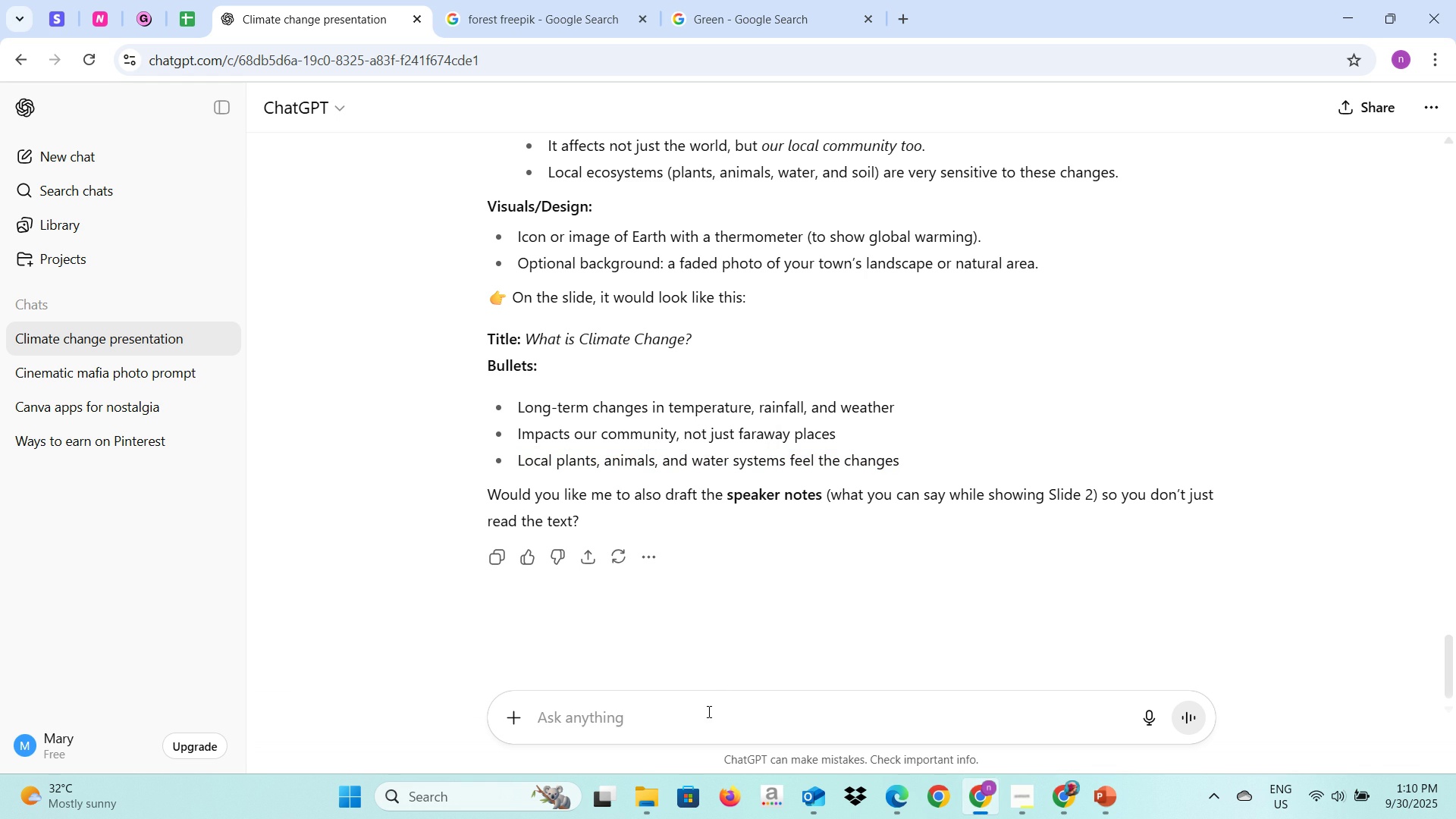 
type(Slide 3)
 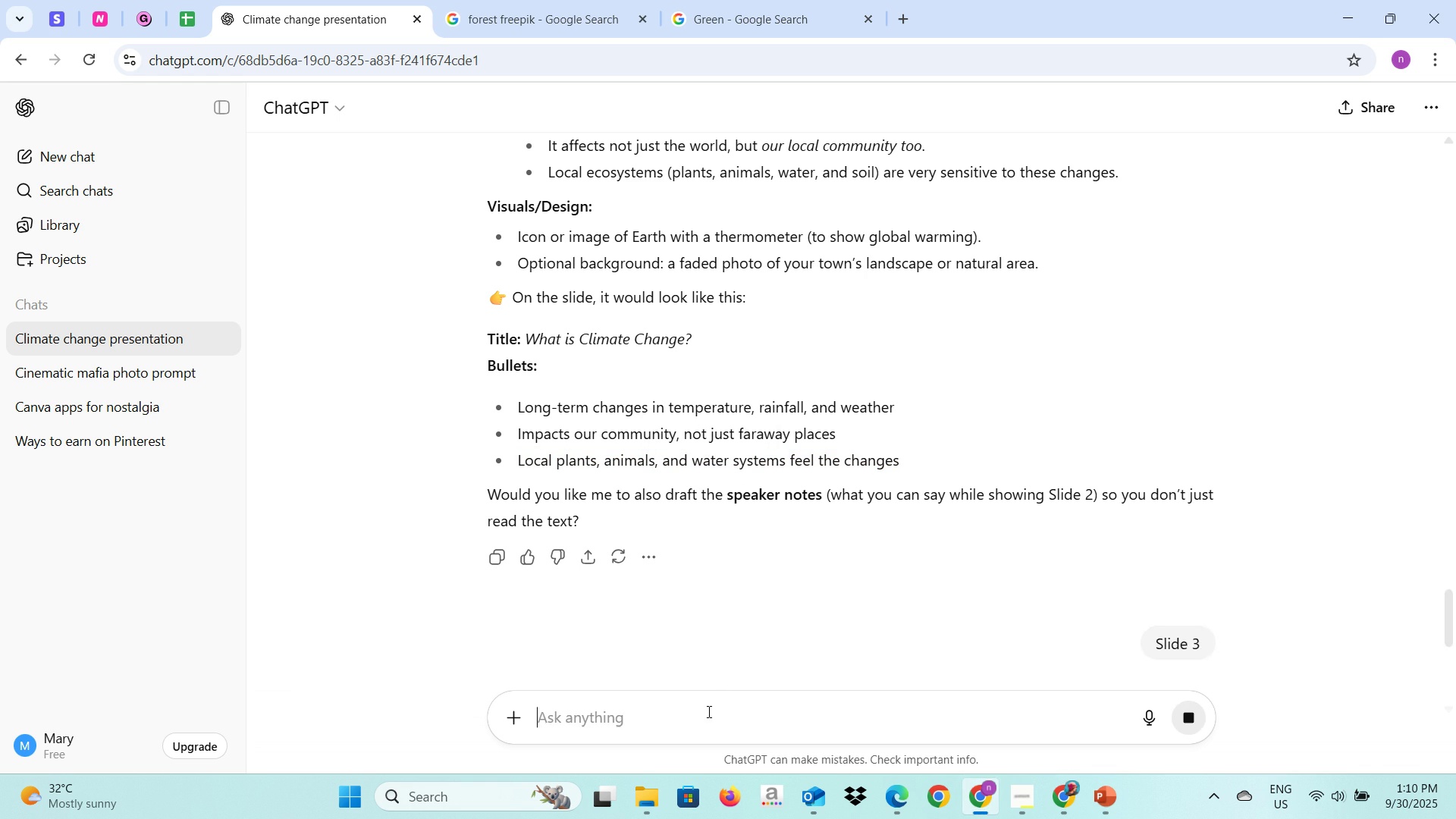 
key(Enter)
 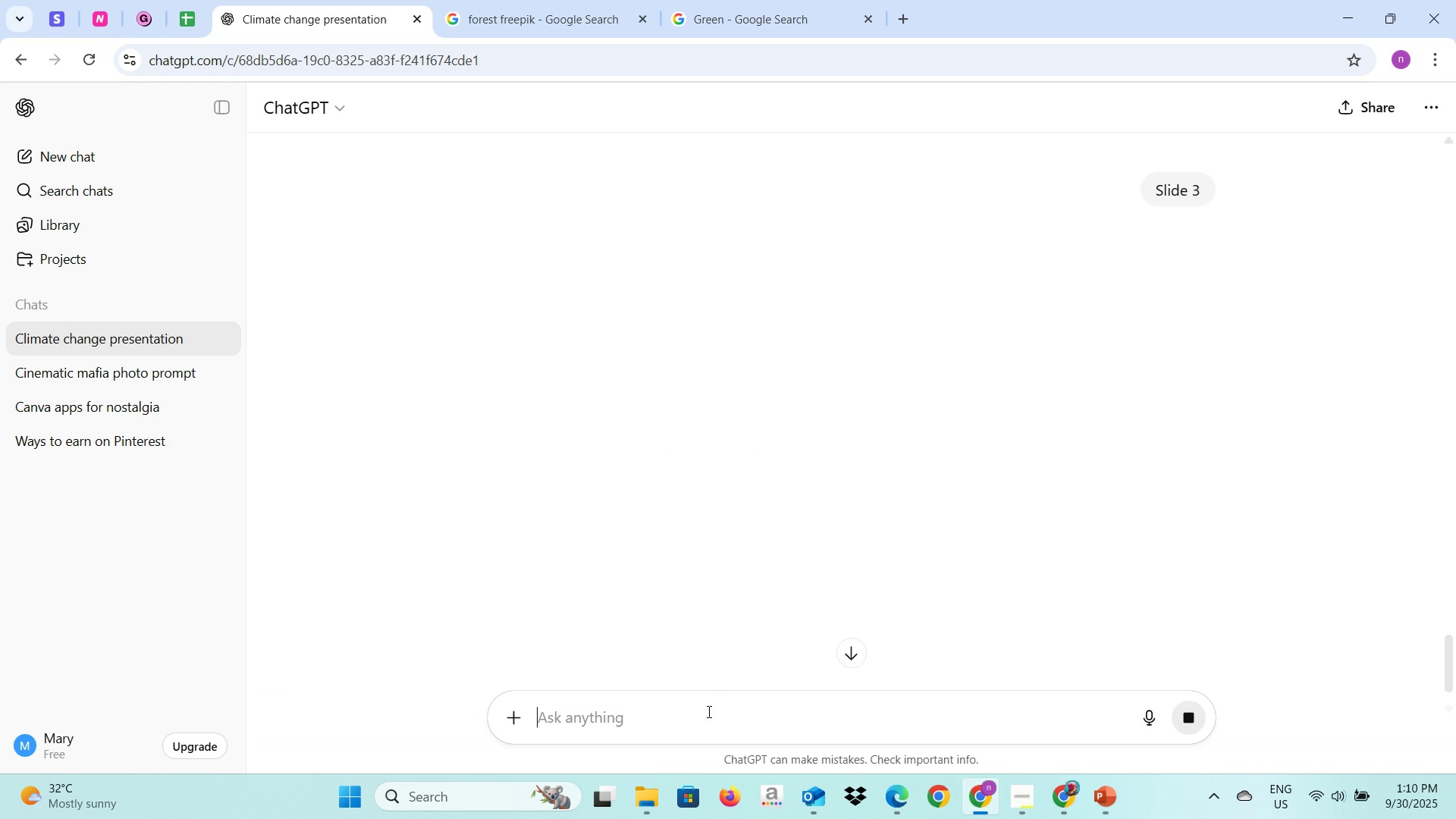 
key(Alt+AltLeft)
 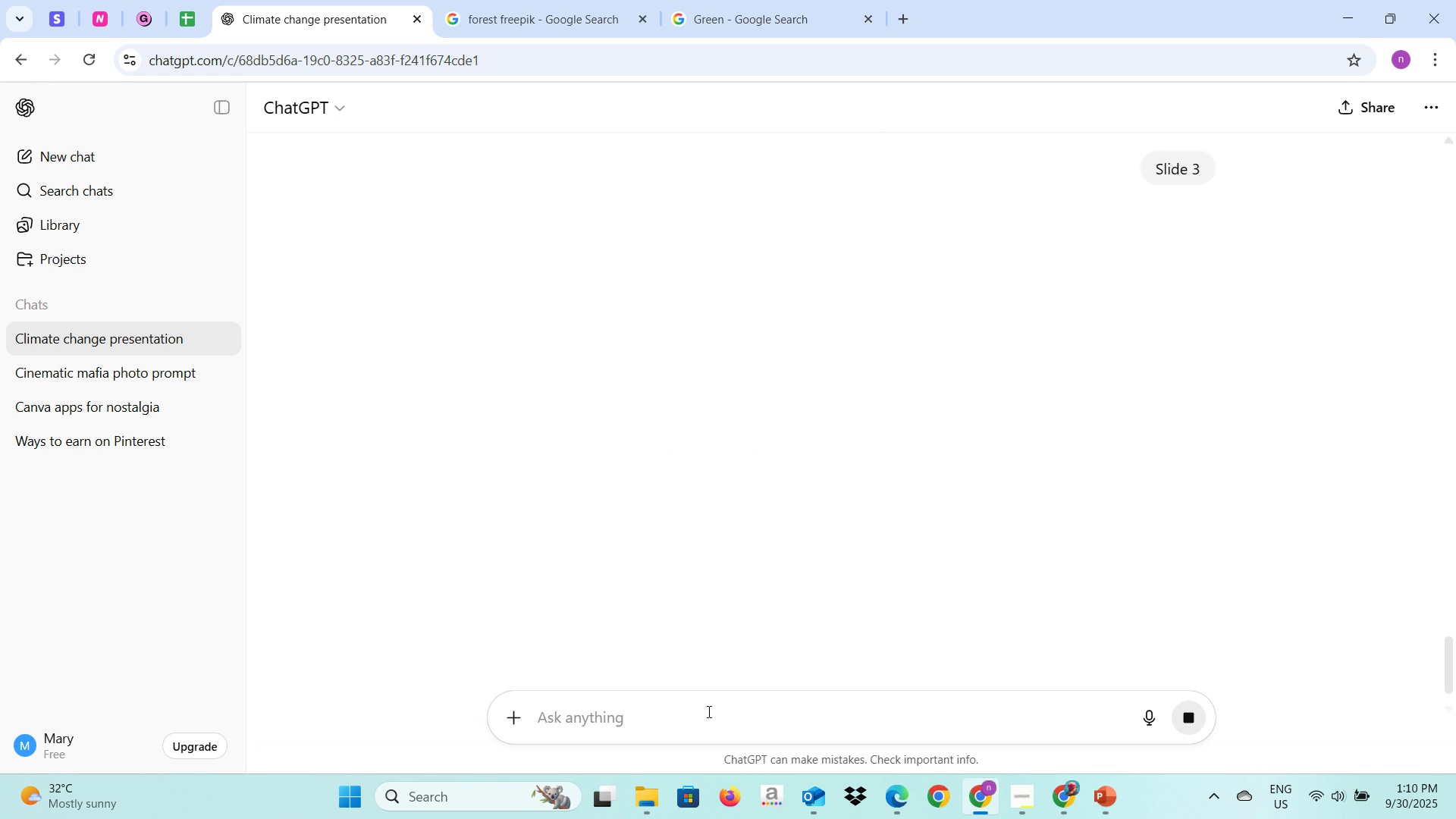 
key(Alt+Tab)